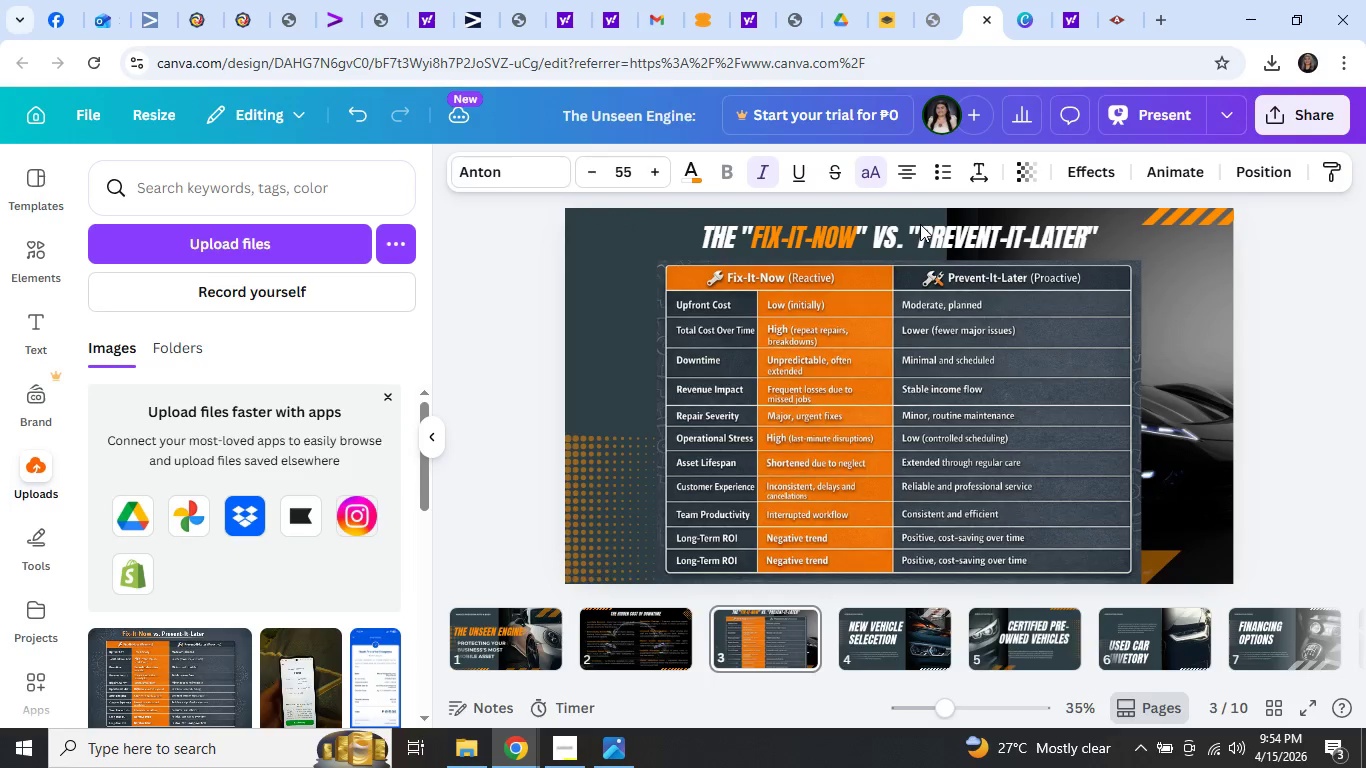 
key(ArrowUp)
 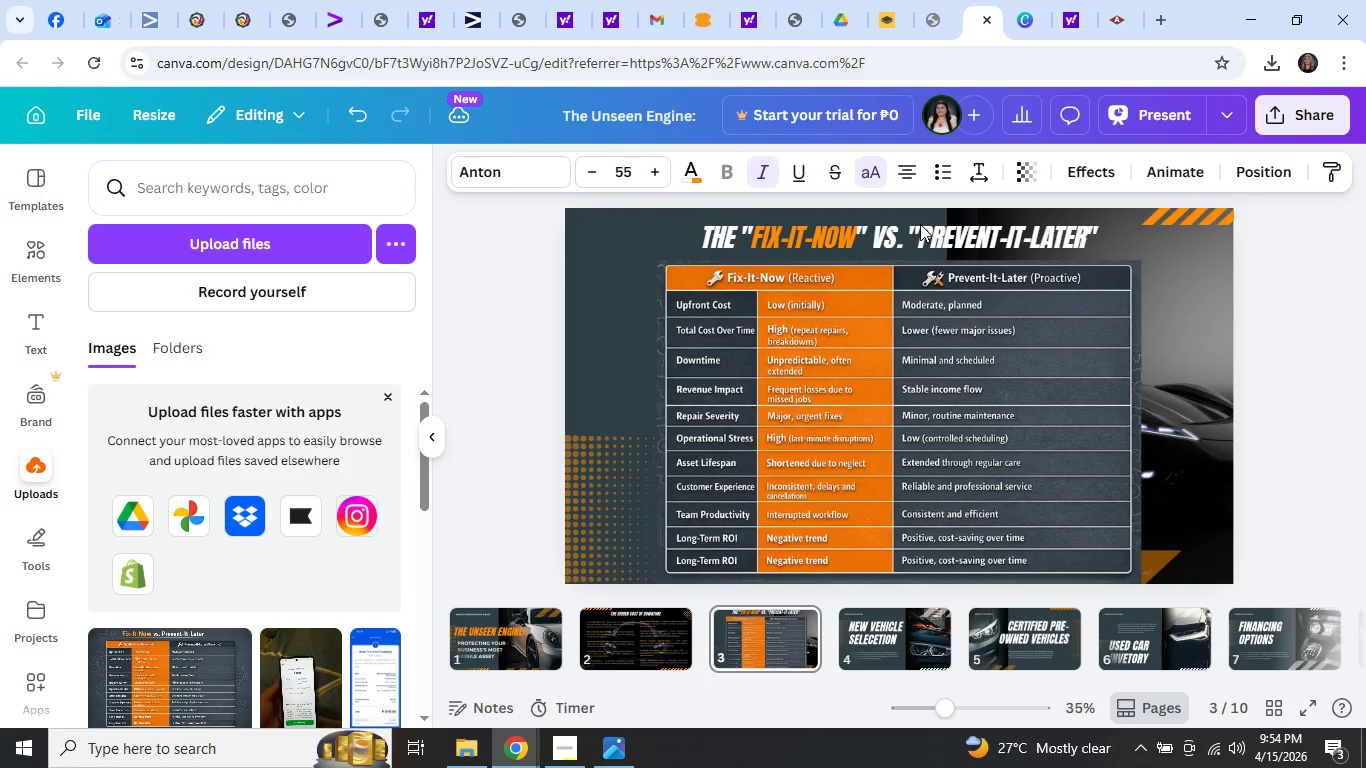 
key(ArrowUp)
 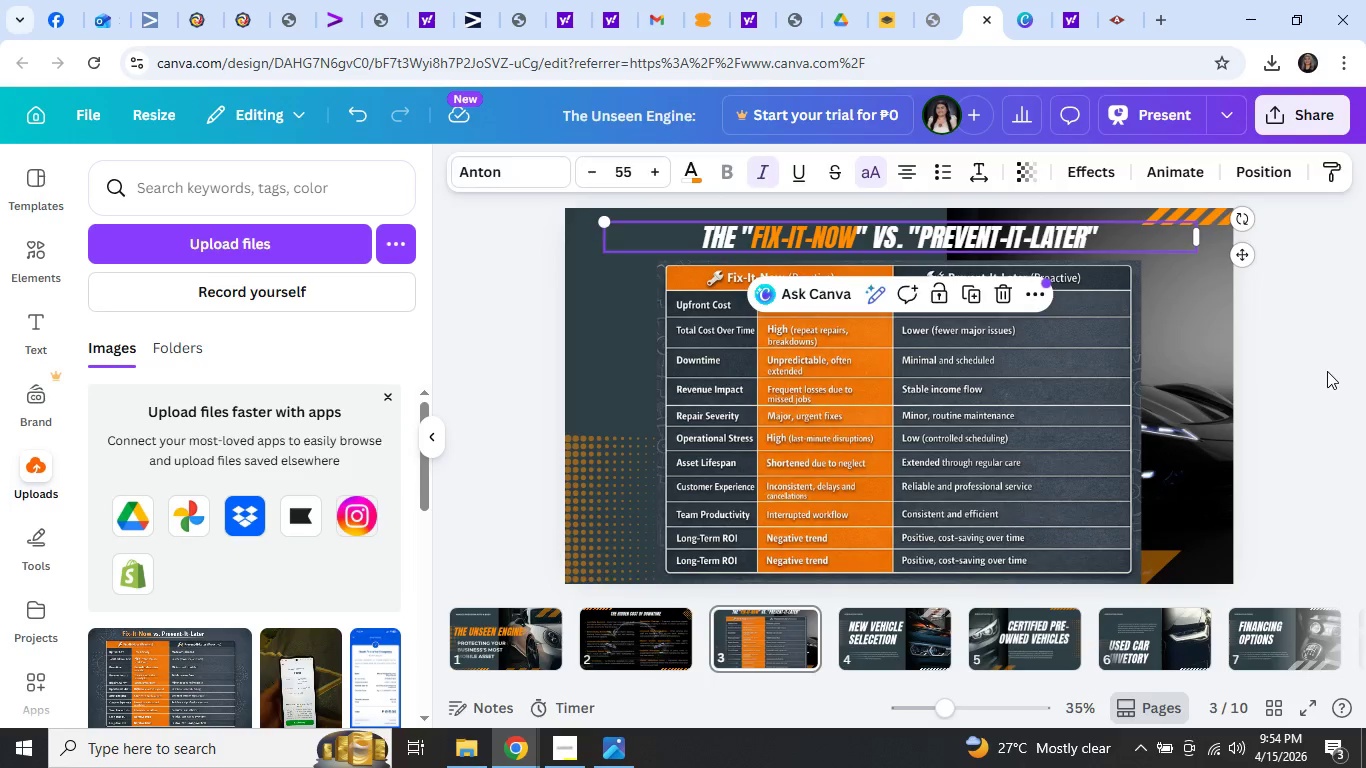 
left_click([850, 457])
 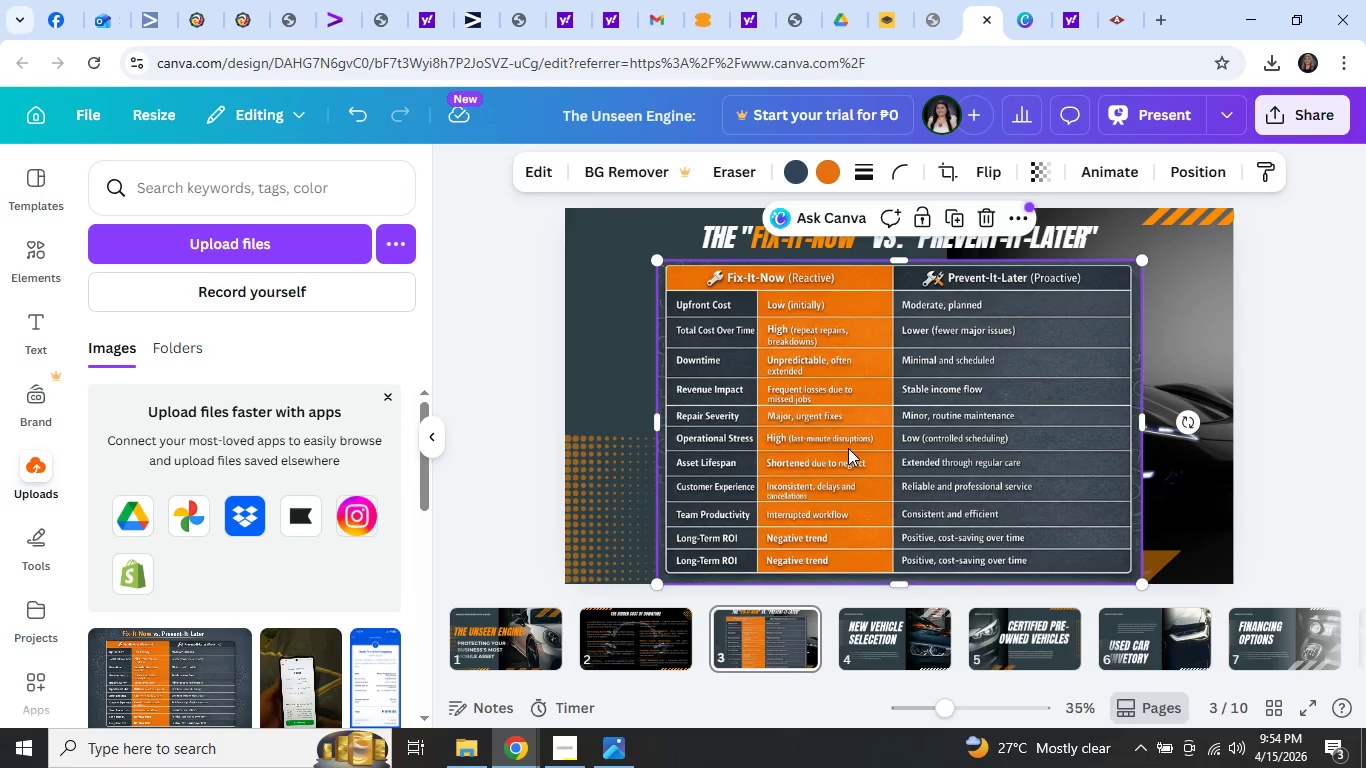 
key(ArrowUp)
 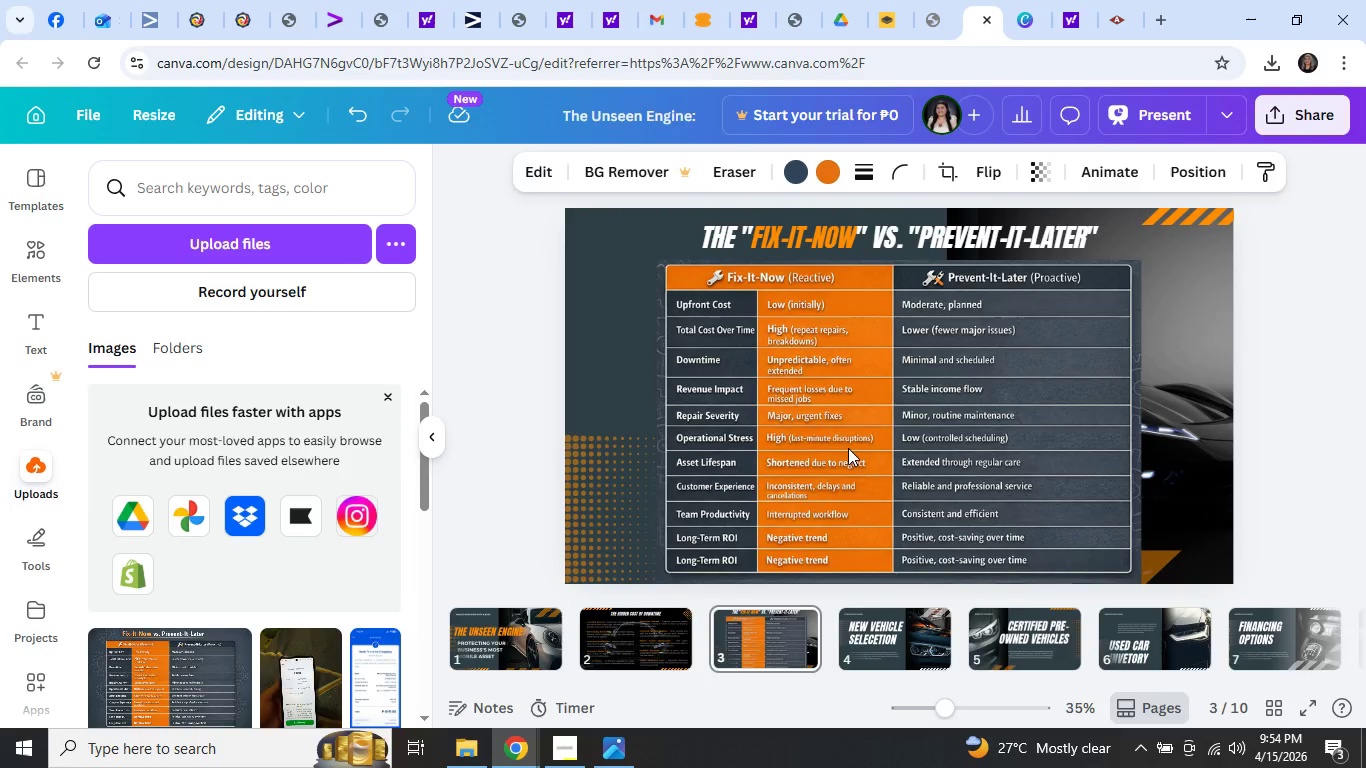 
key(ArrowUp)
 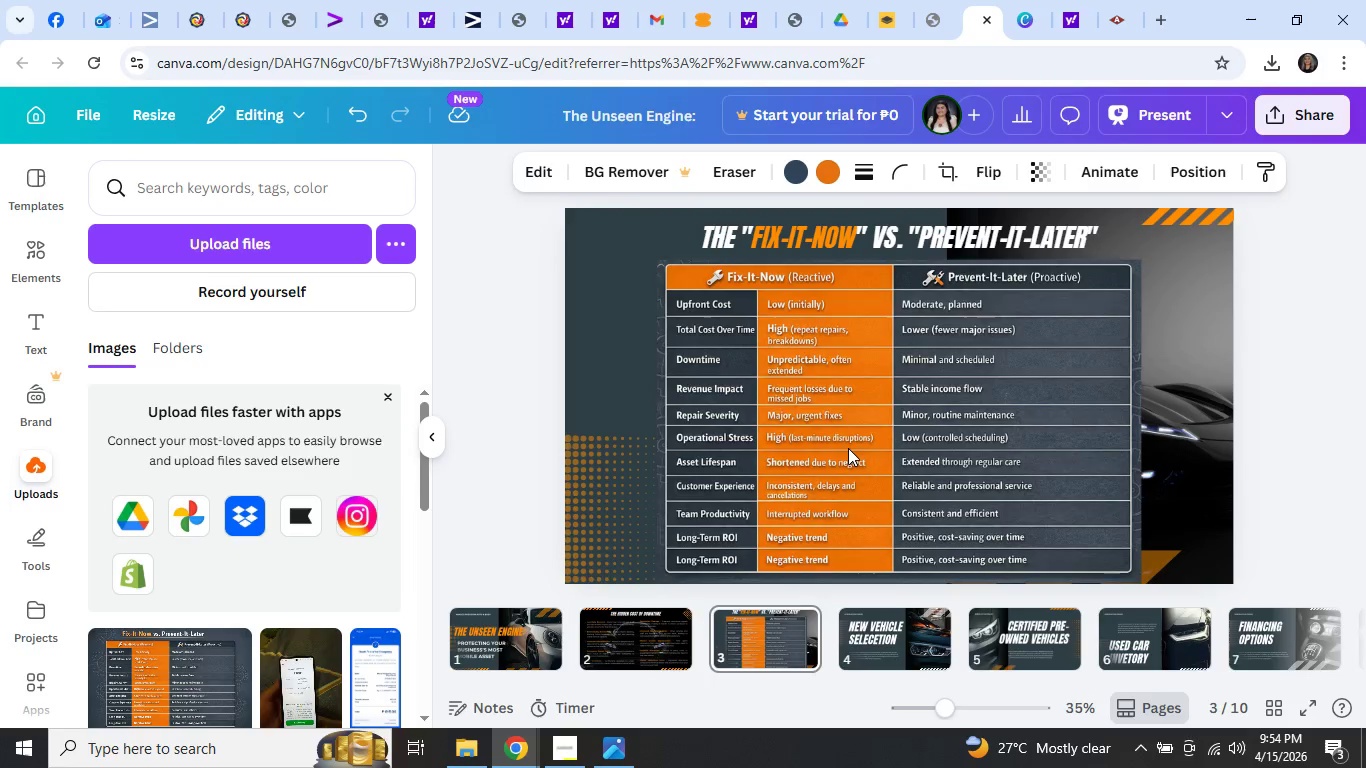 
key(ArrowUp)
 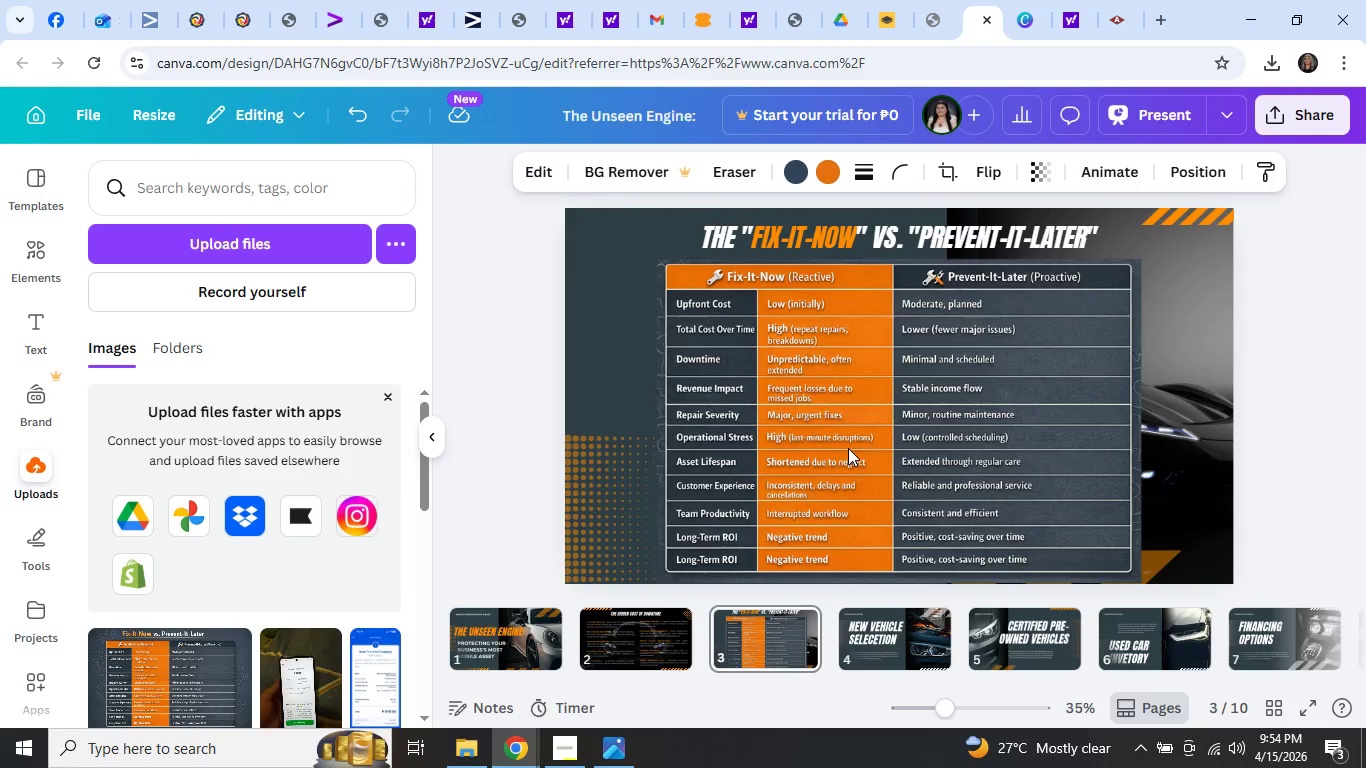 
key(ArrowUp)
 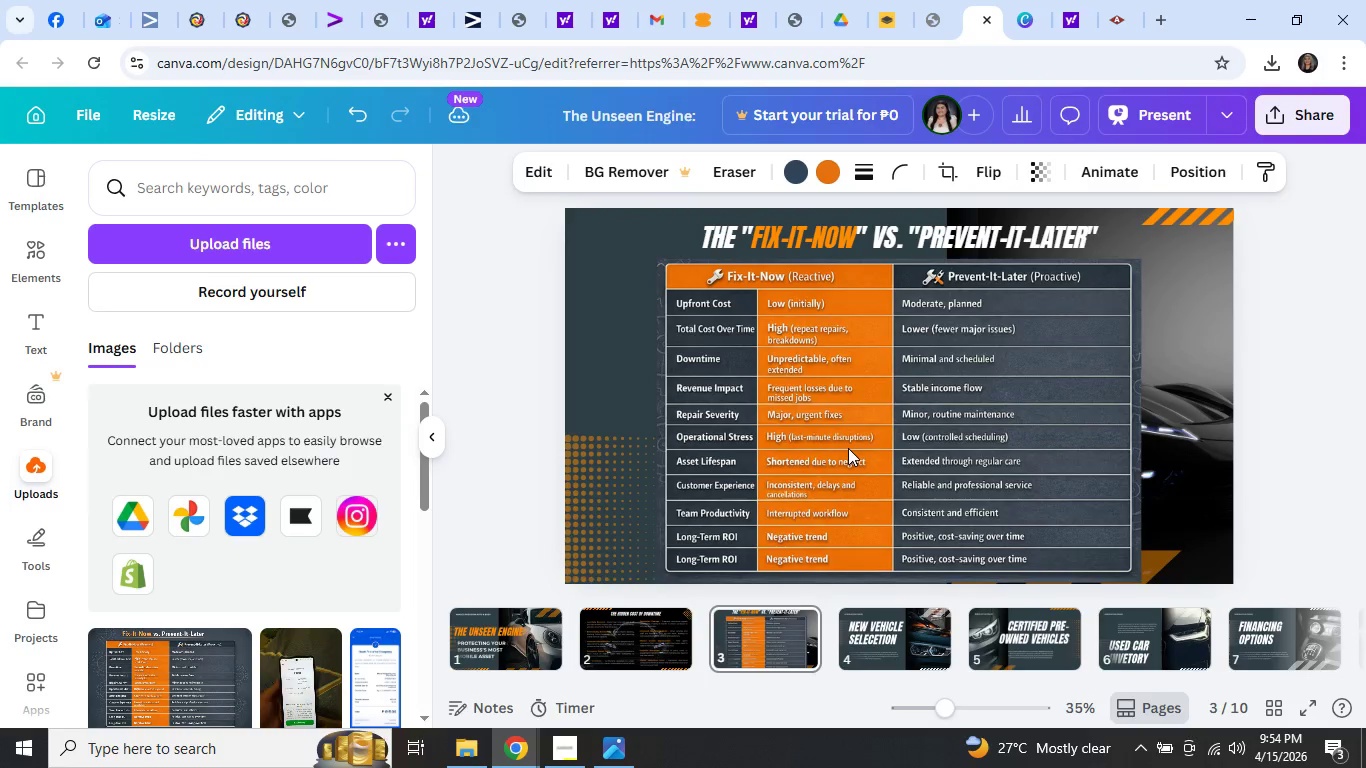 
key(ArrowUp)
 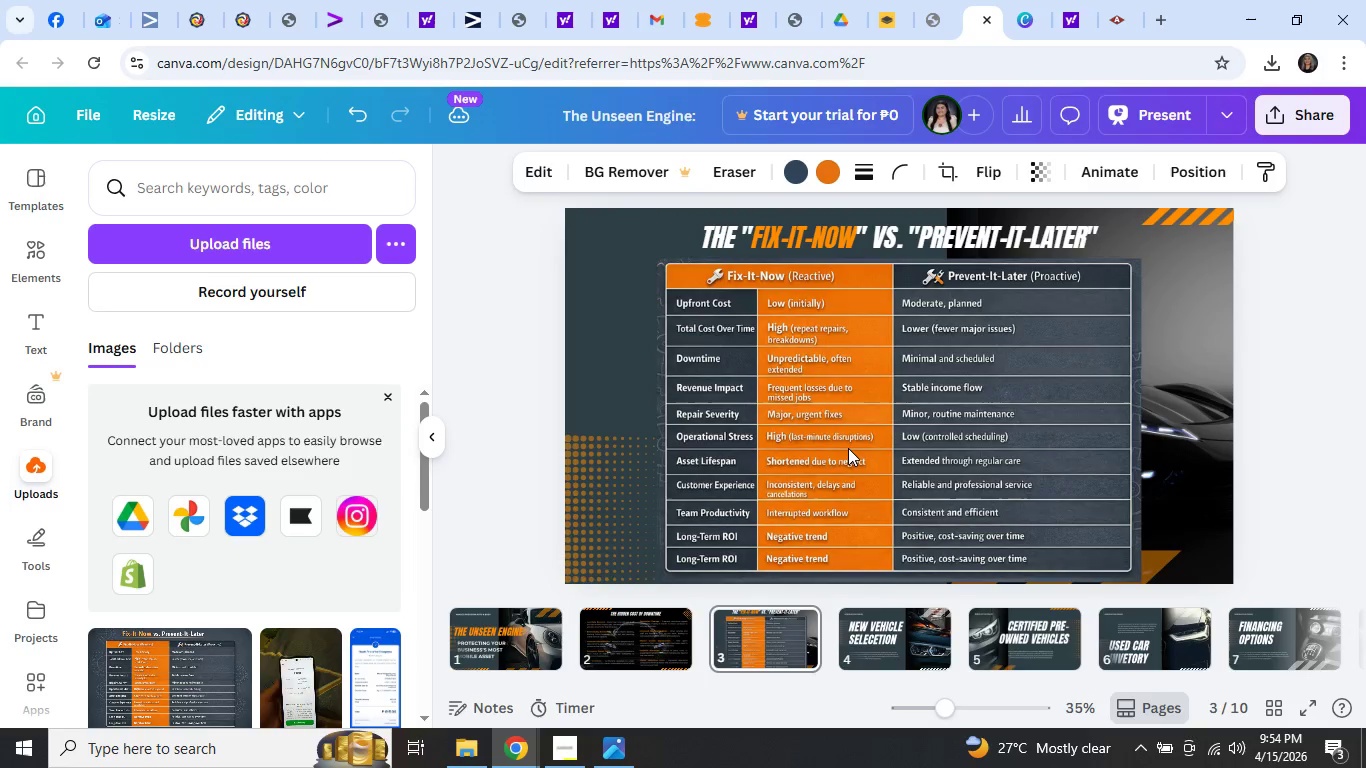 
key(ArrowUp)
 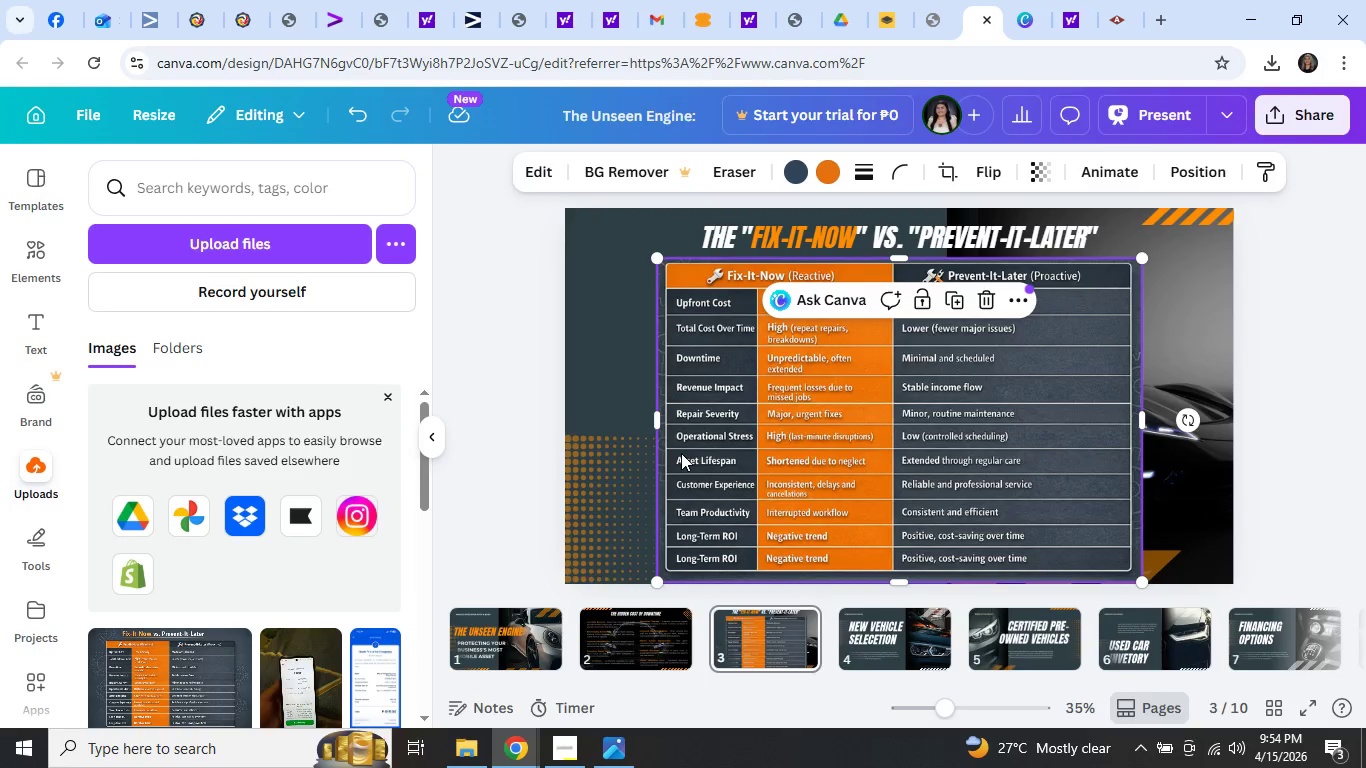 
left_click([681, 453])
 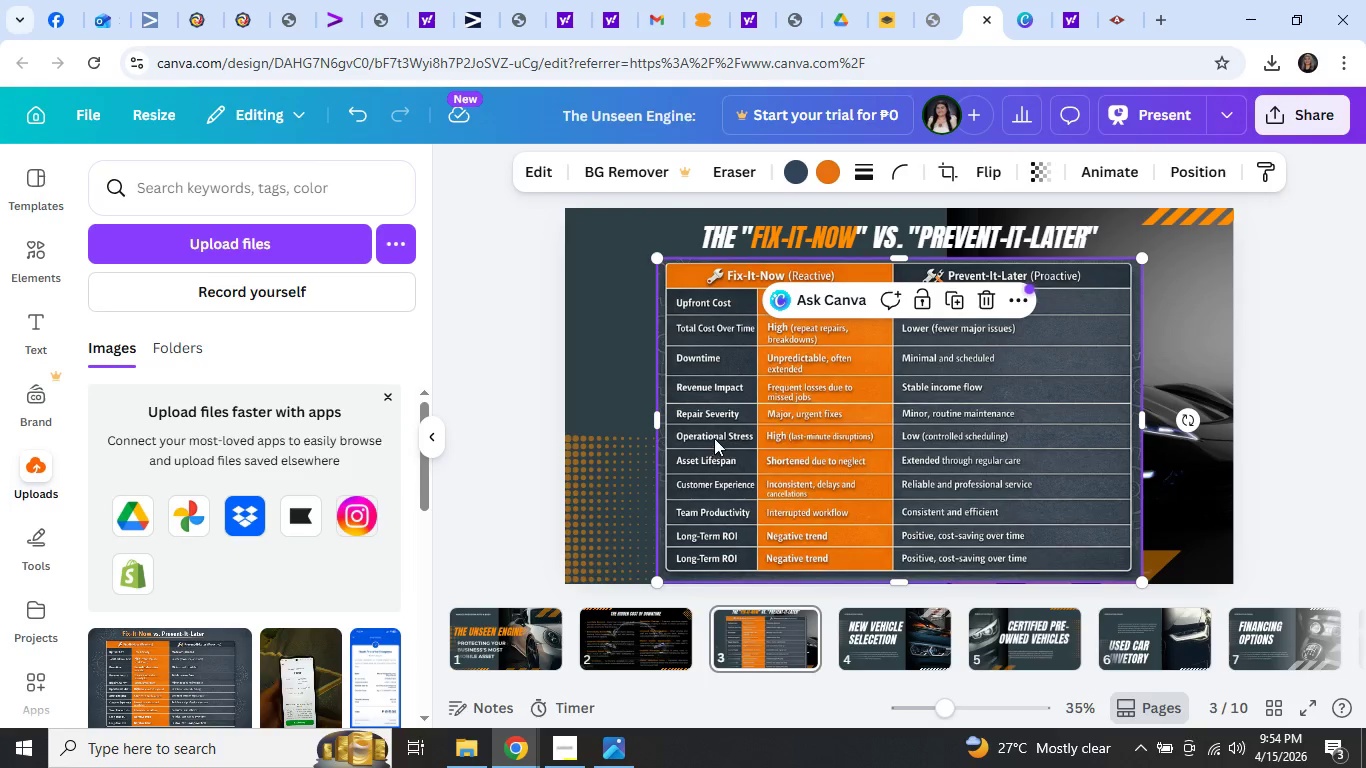 
left_click([714, 438])
 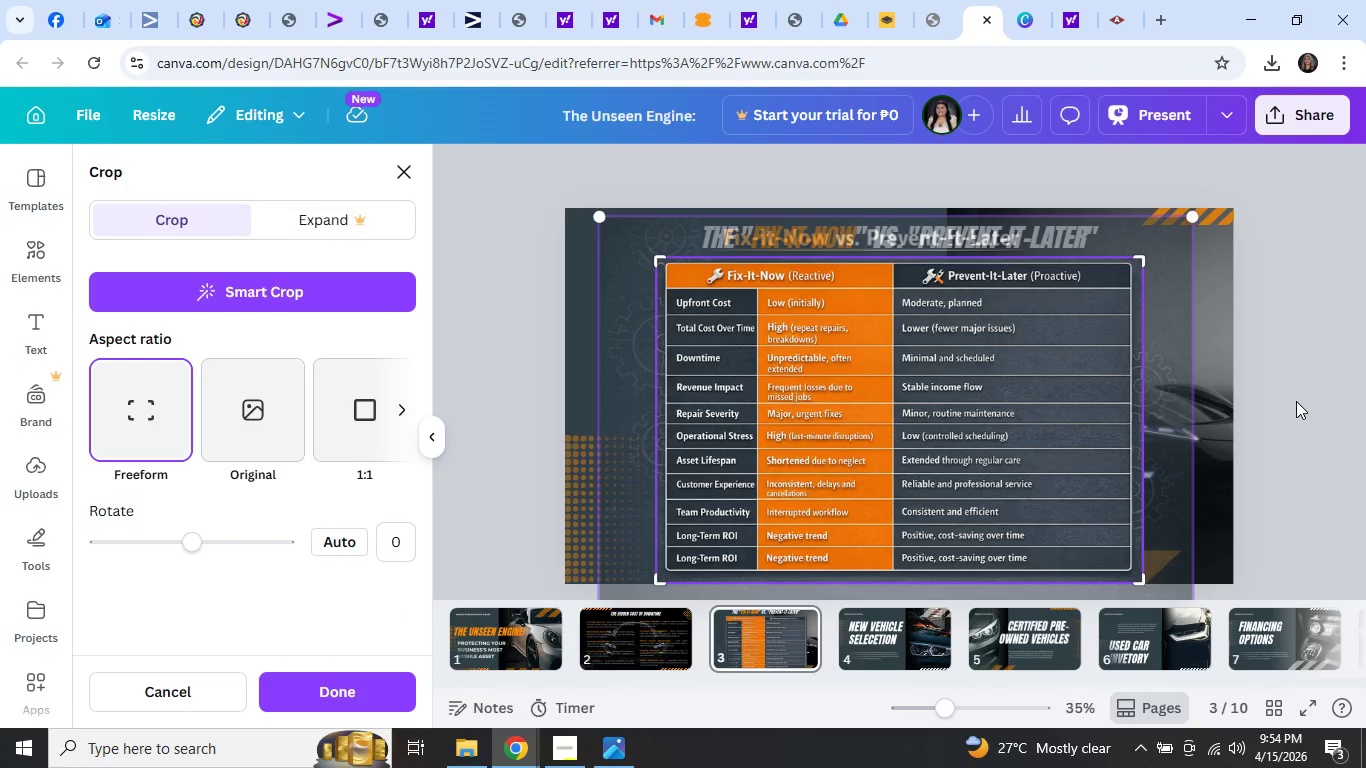 
left_click([1298, 400])
 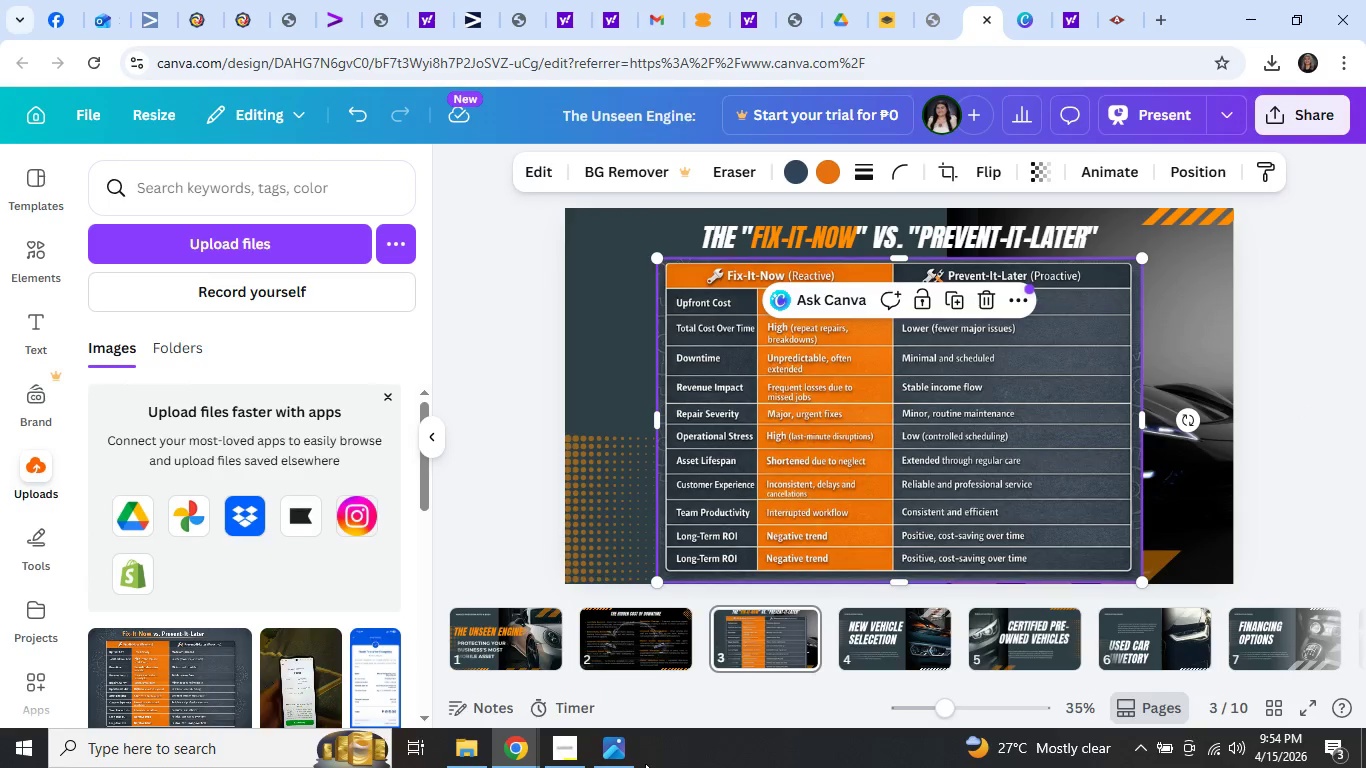 
left_click([623, 760])
 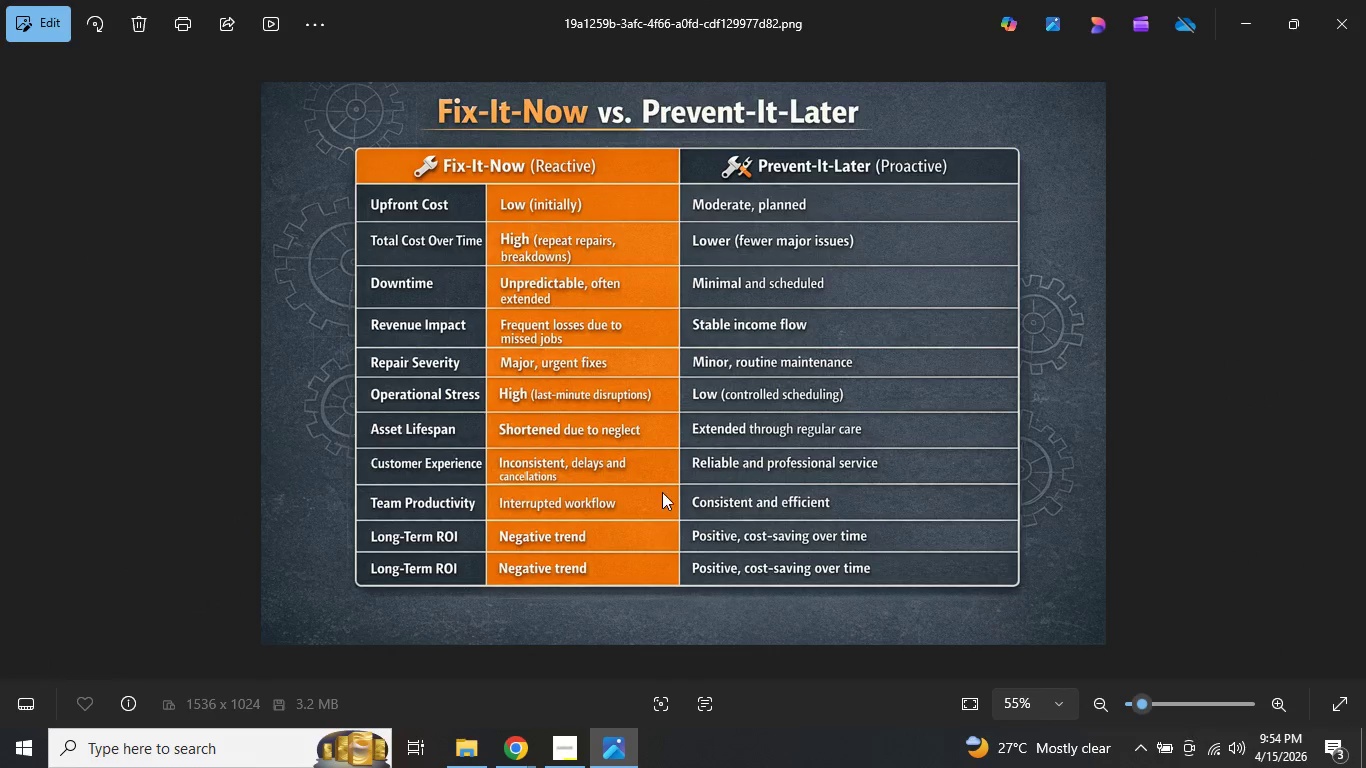 
left_click([662, 491])
 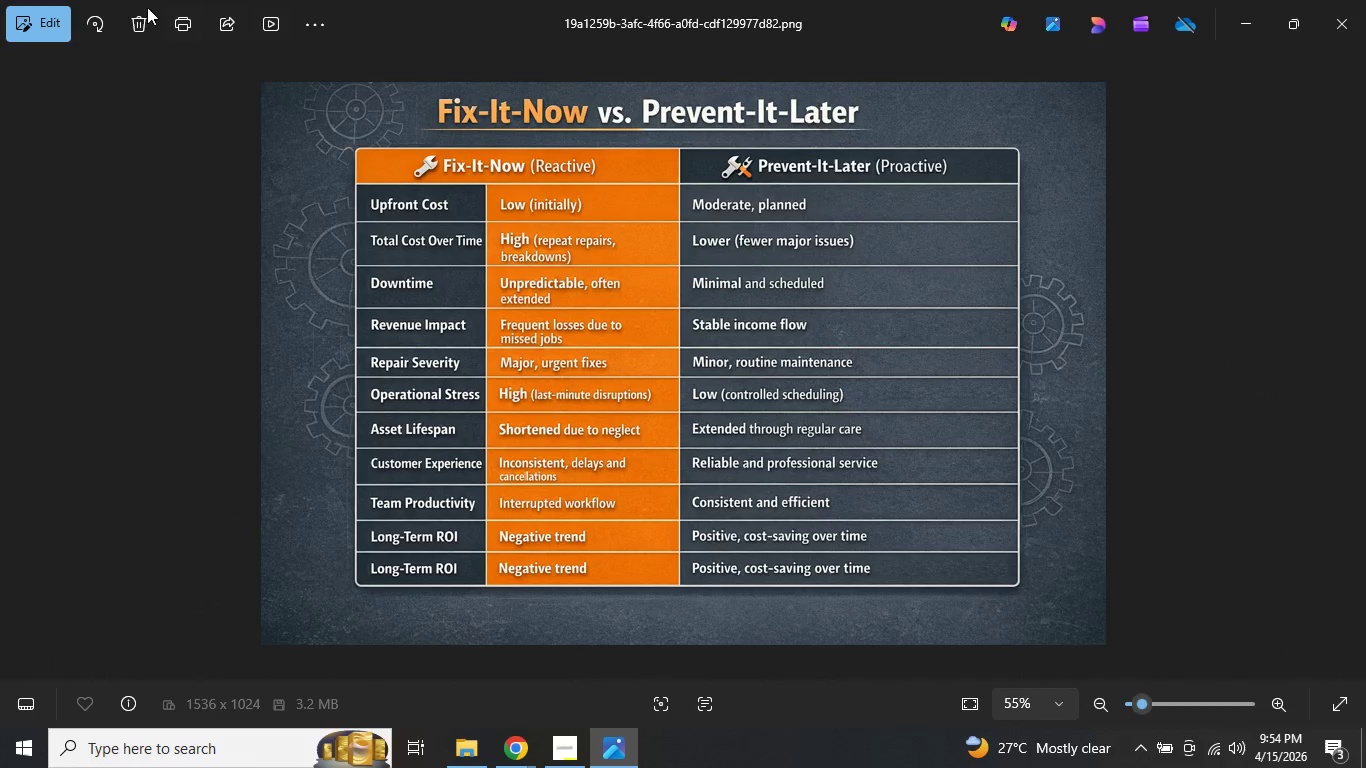 
left_click([37, 22])
 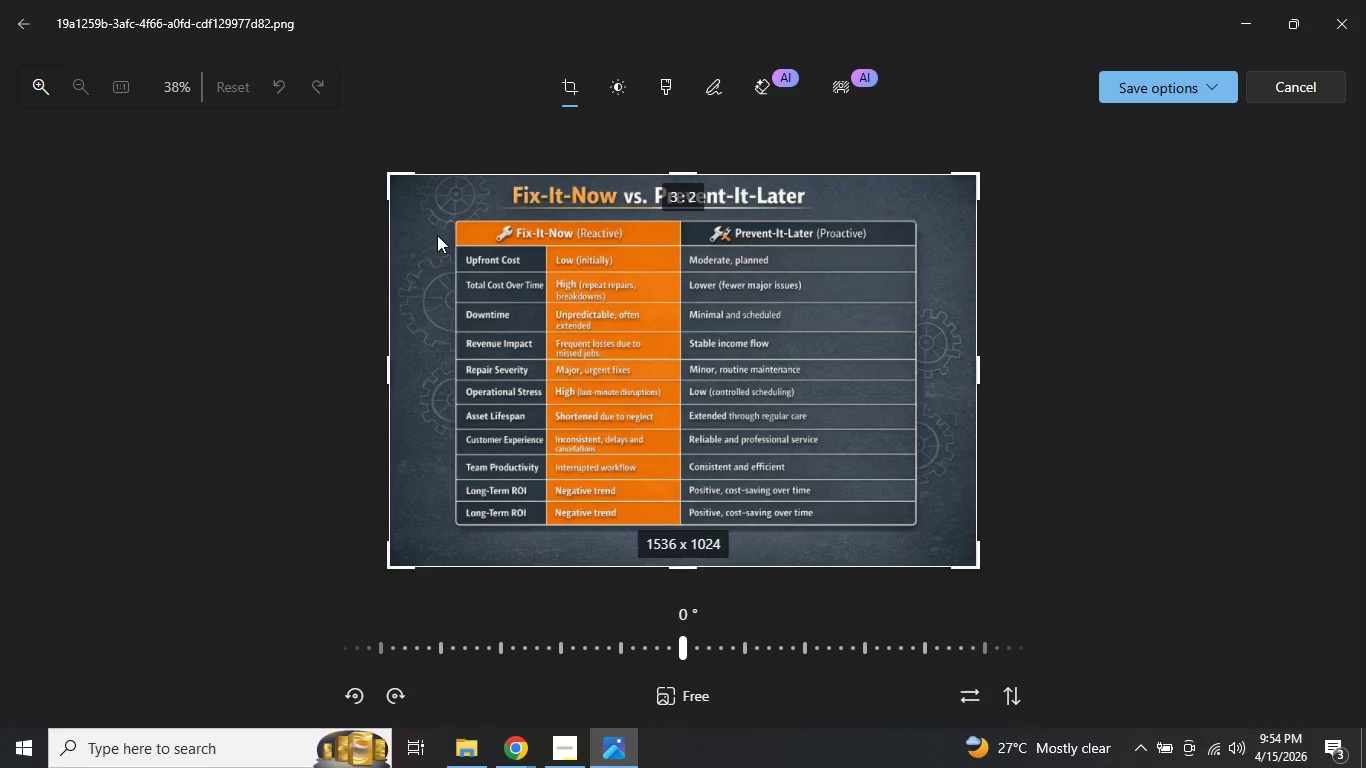 
left_click_drag(start_coordinate=[395, 177], to_coordinate=[457, 216])
 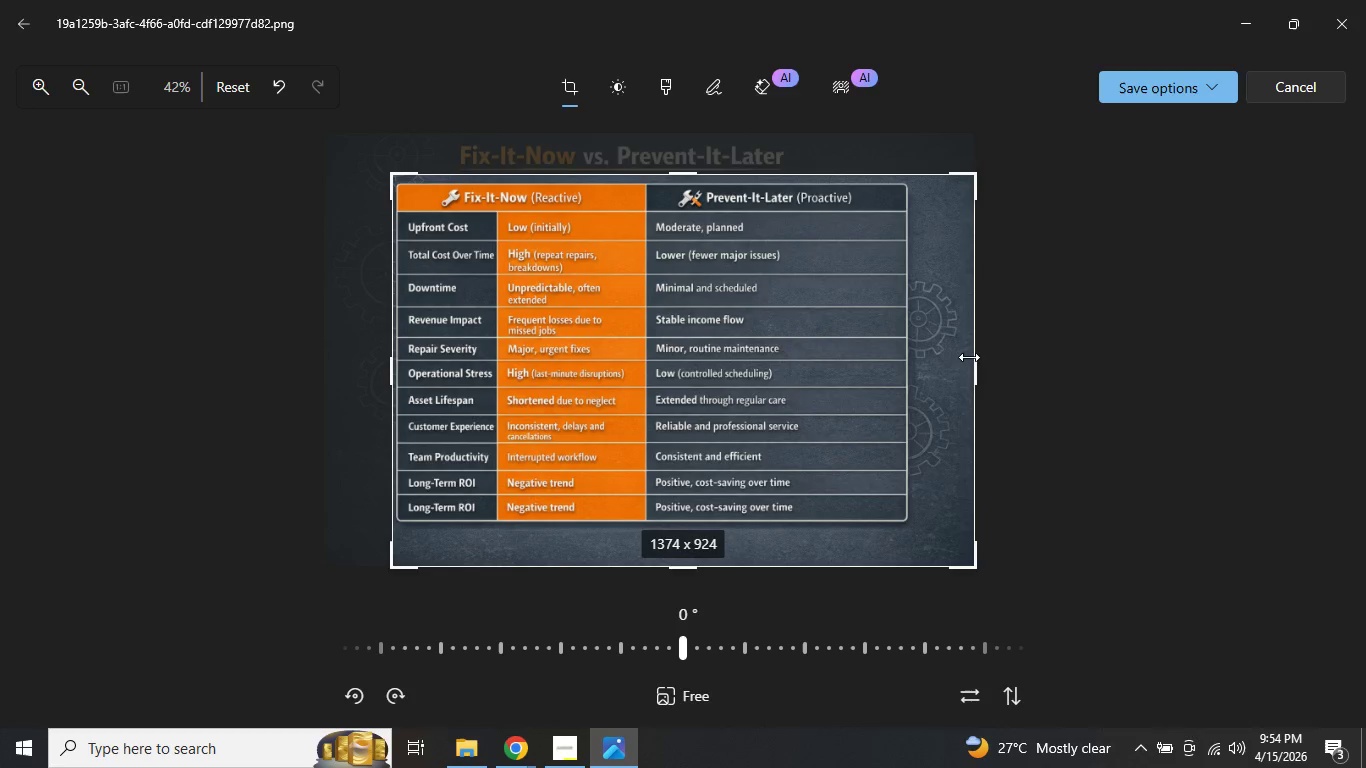 
left_click_drag(start_coordinate=[969, 361], to_coordinate=[907, 362])
 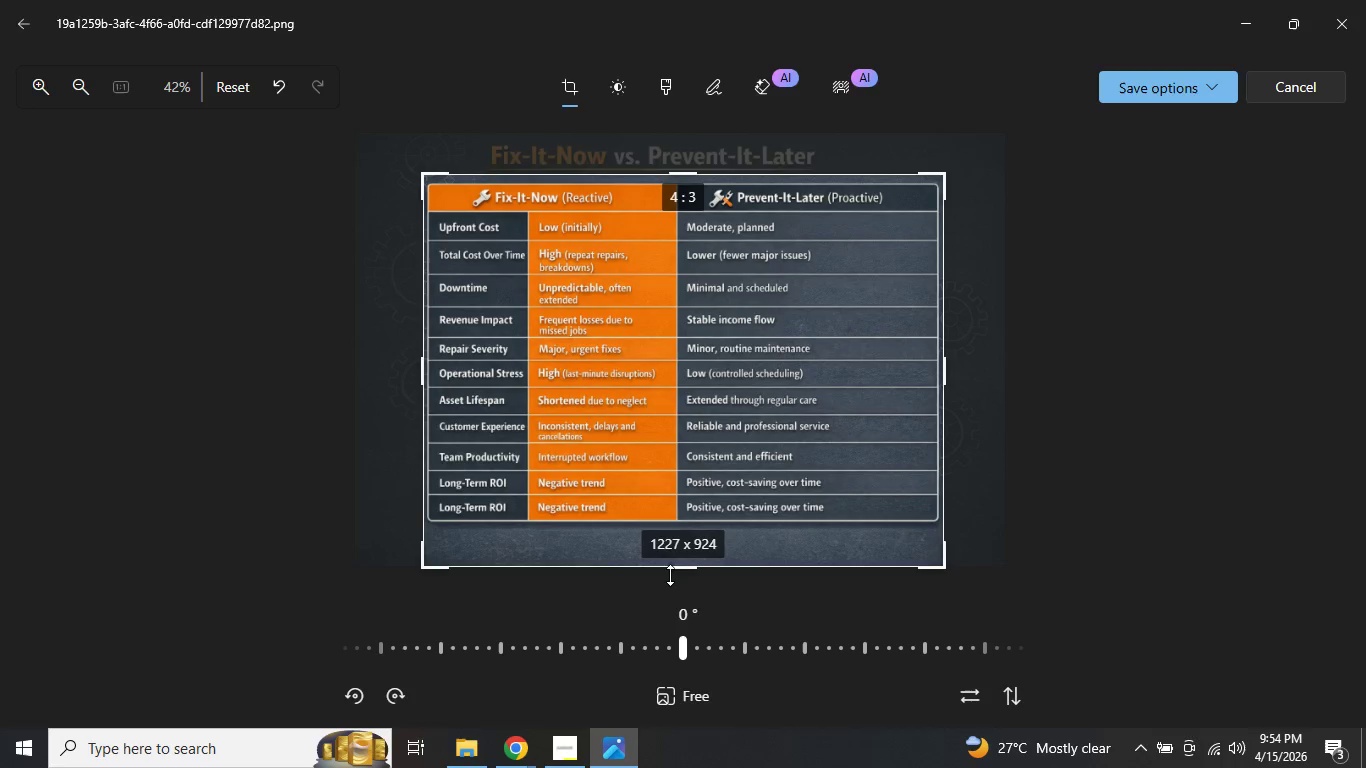 
left_click_drag(start_coordinate=[674, 573], to_coordinate=[687, 534])